 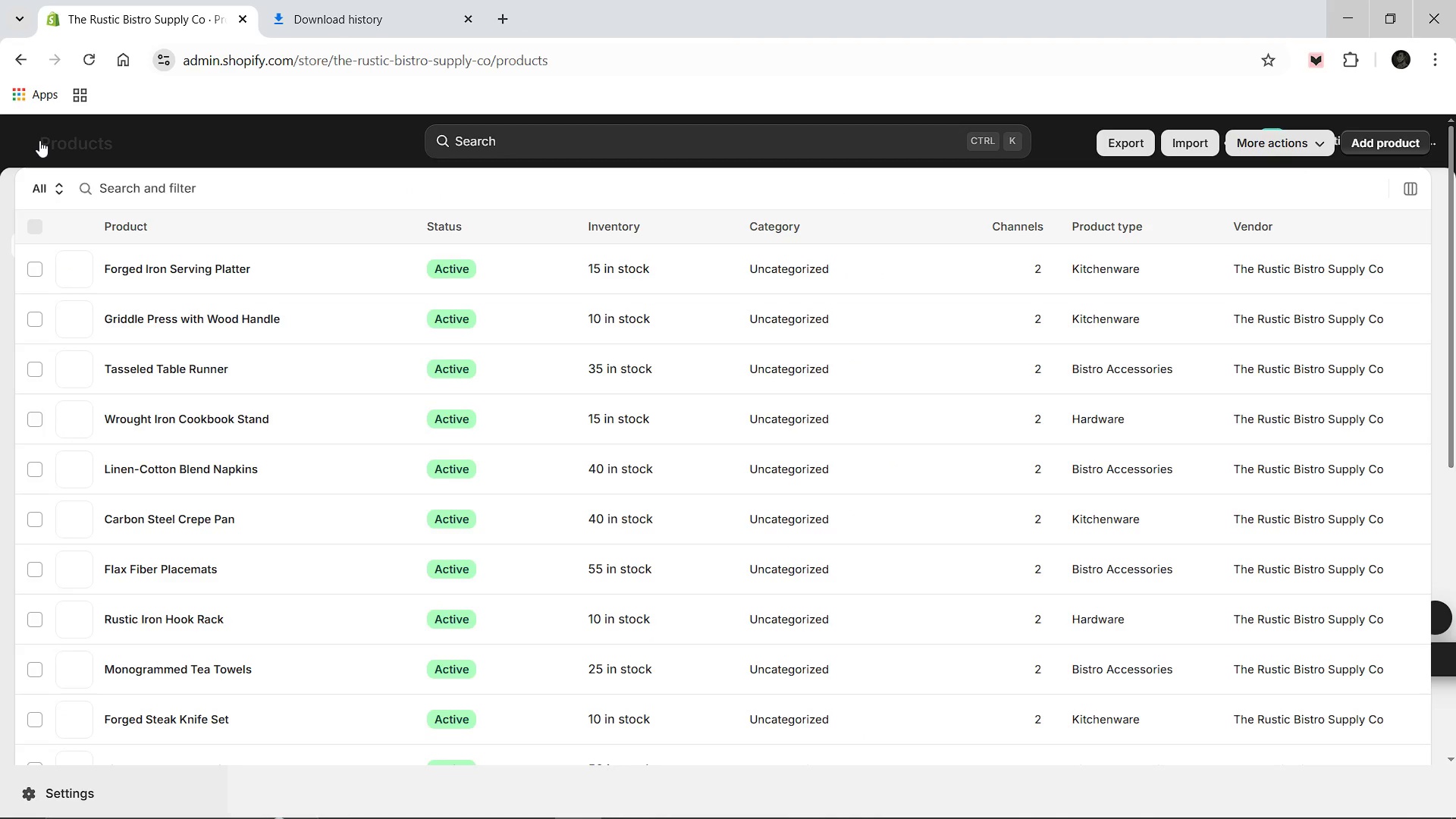 
left_click([422, 324])
 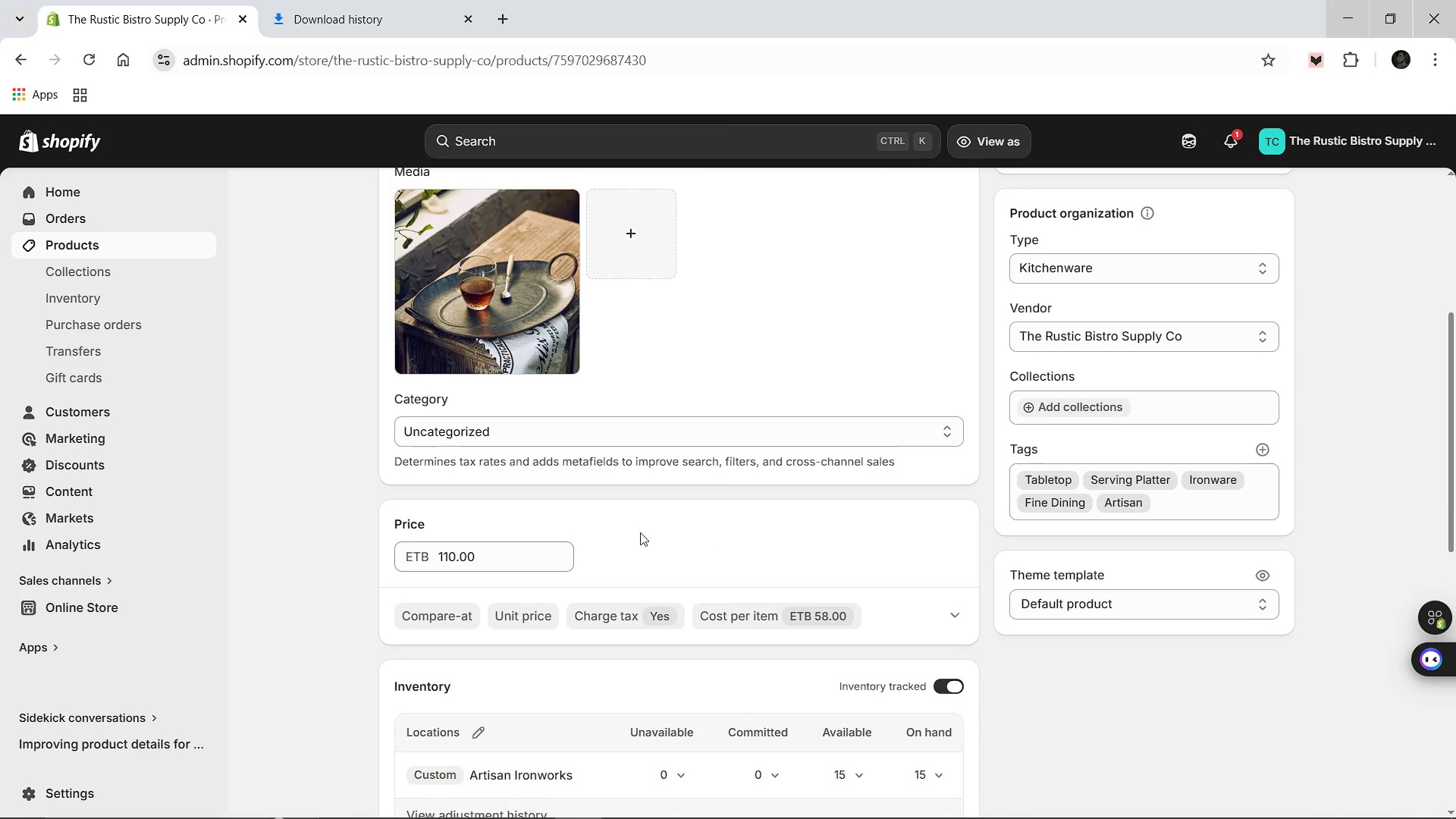 
wait(7.81)
 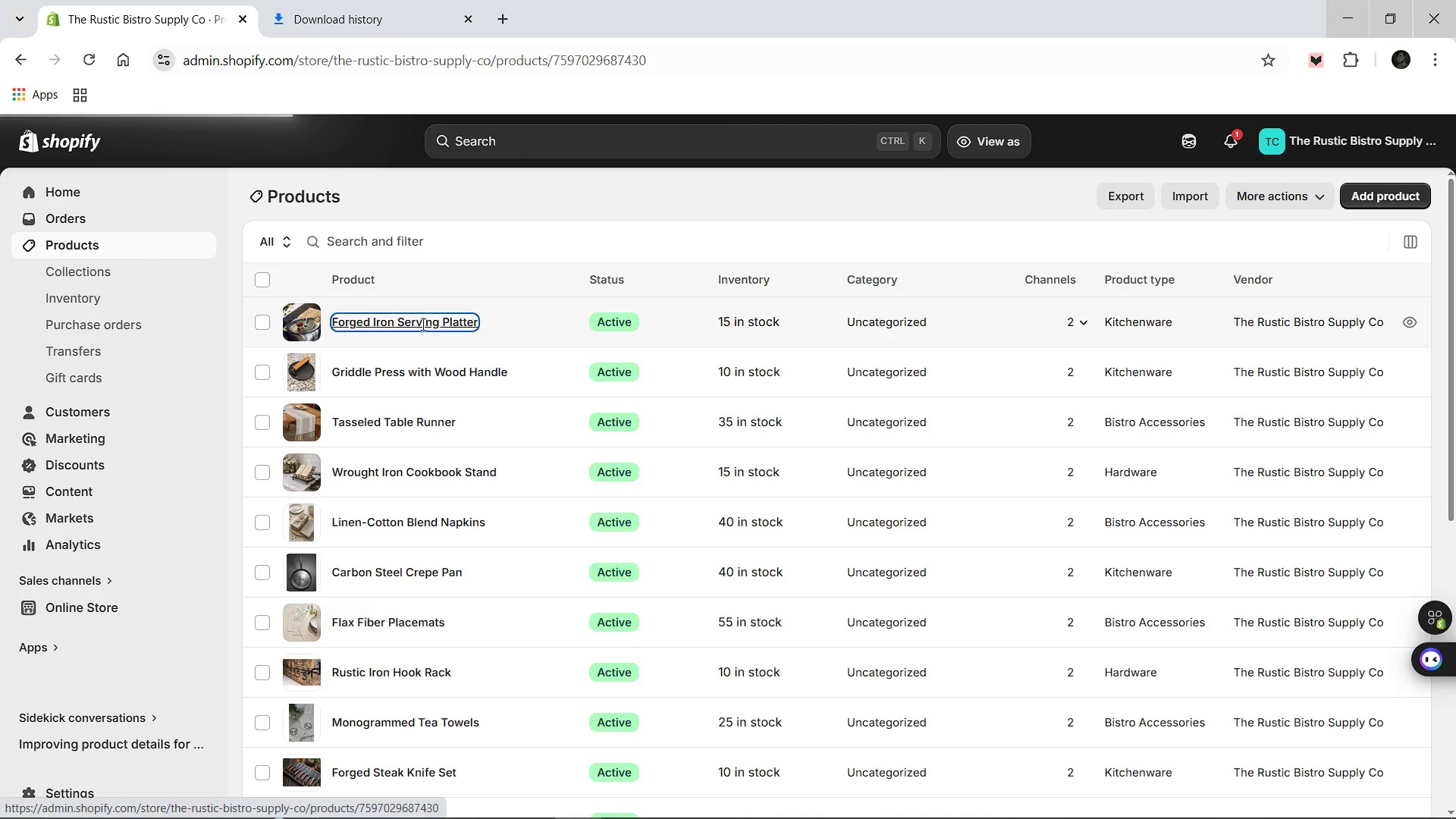 
left_click([957, 561])
 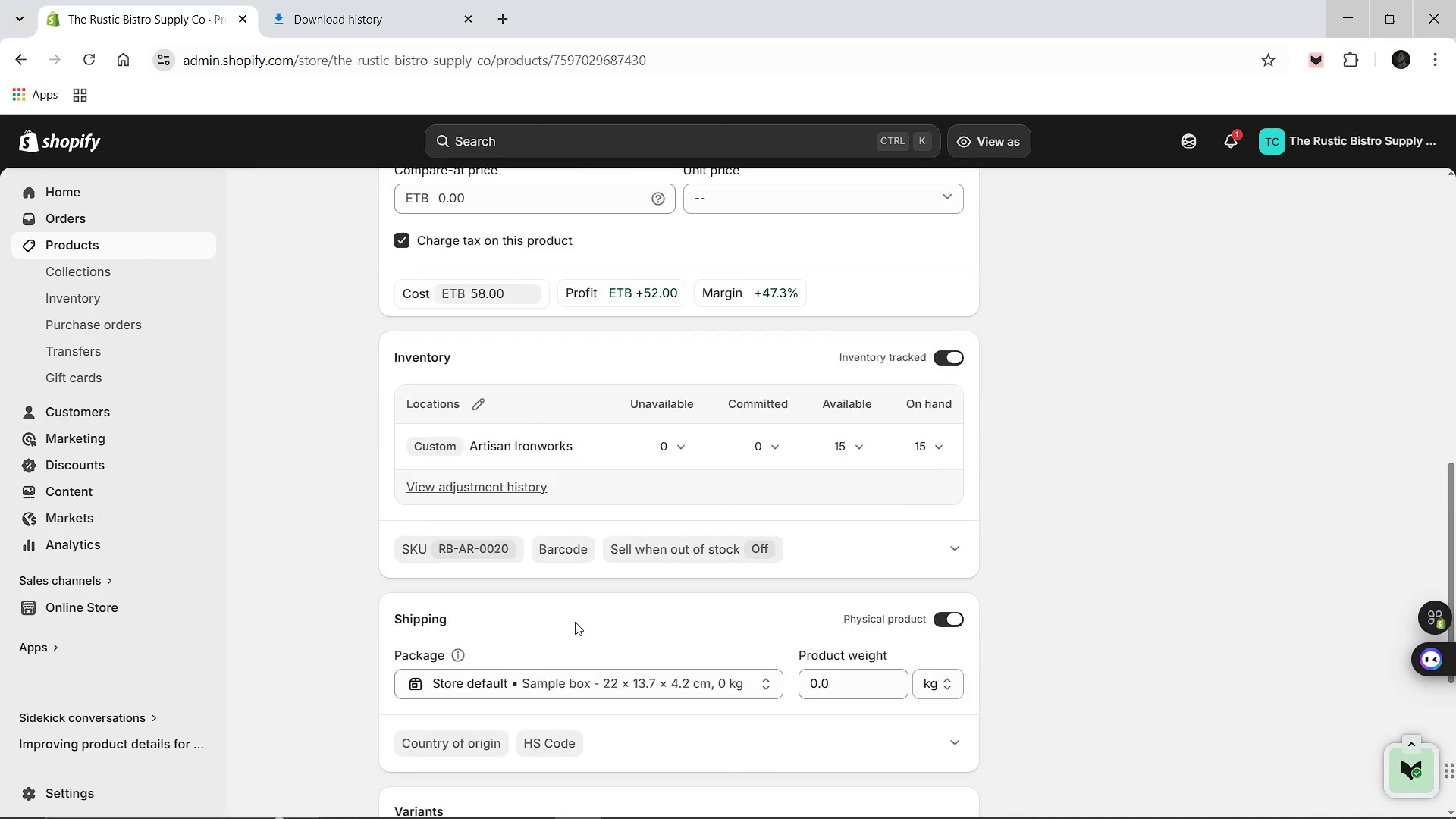 
wait(10.09)
 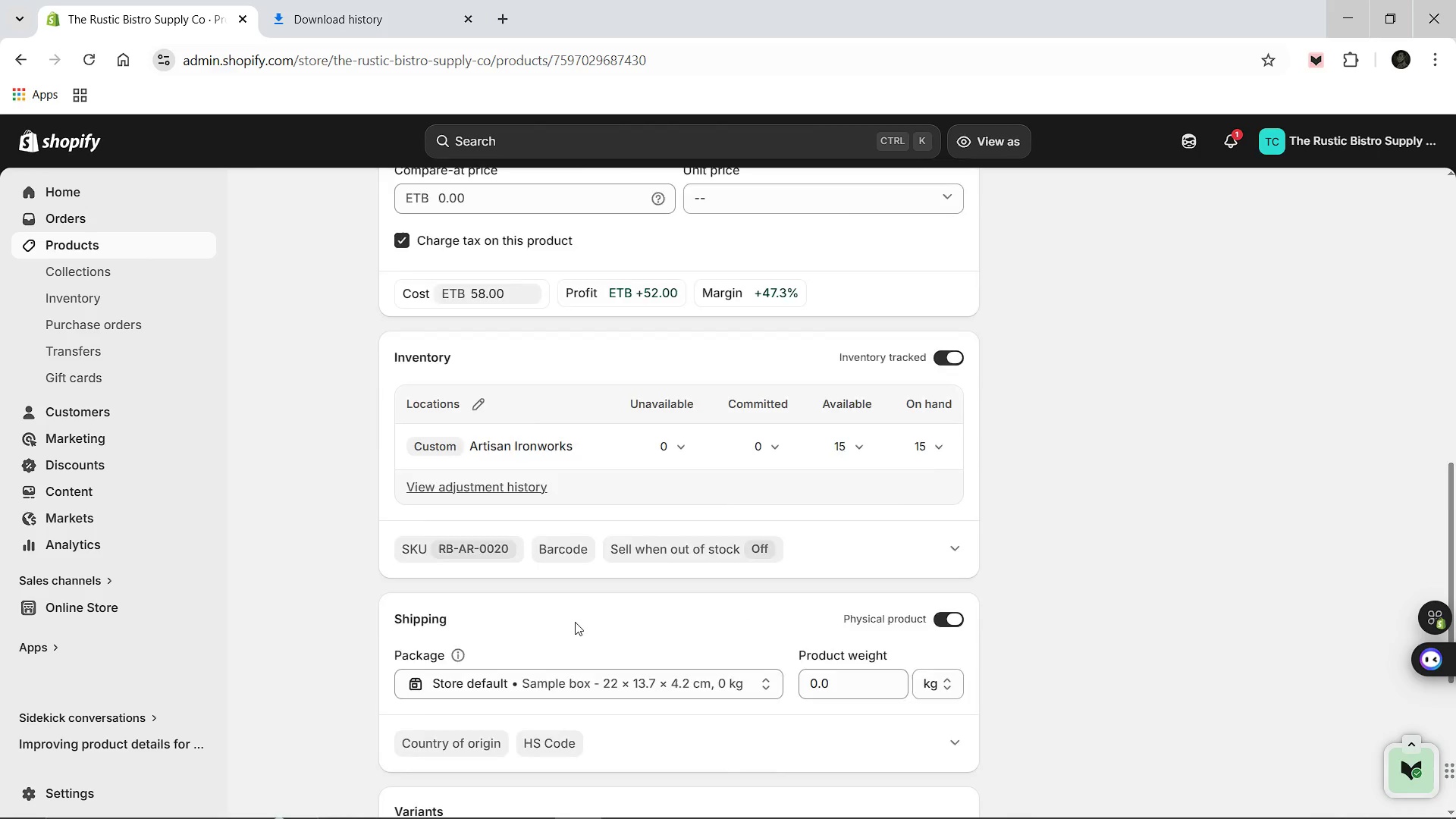 
left_click([48, 786])
 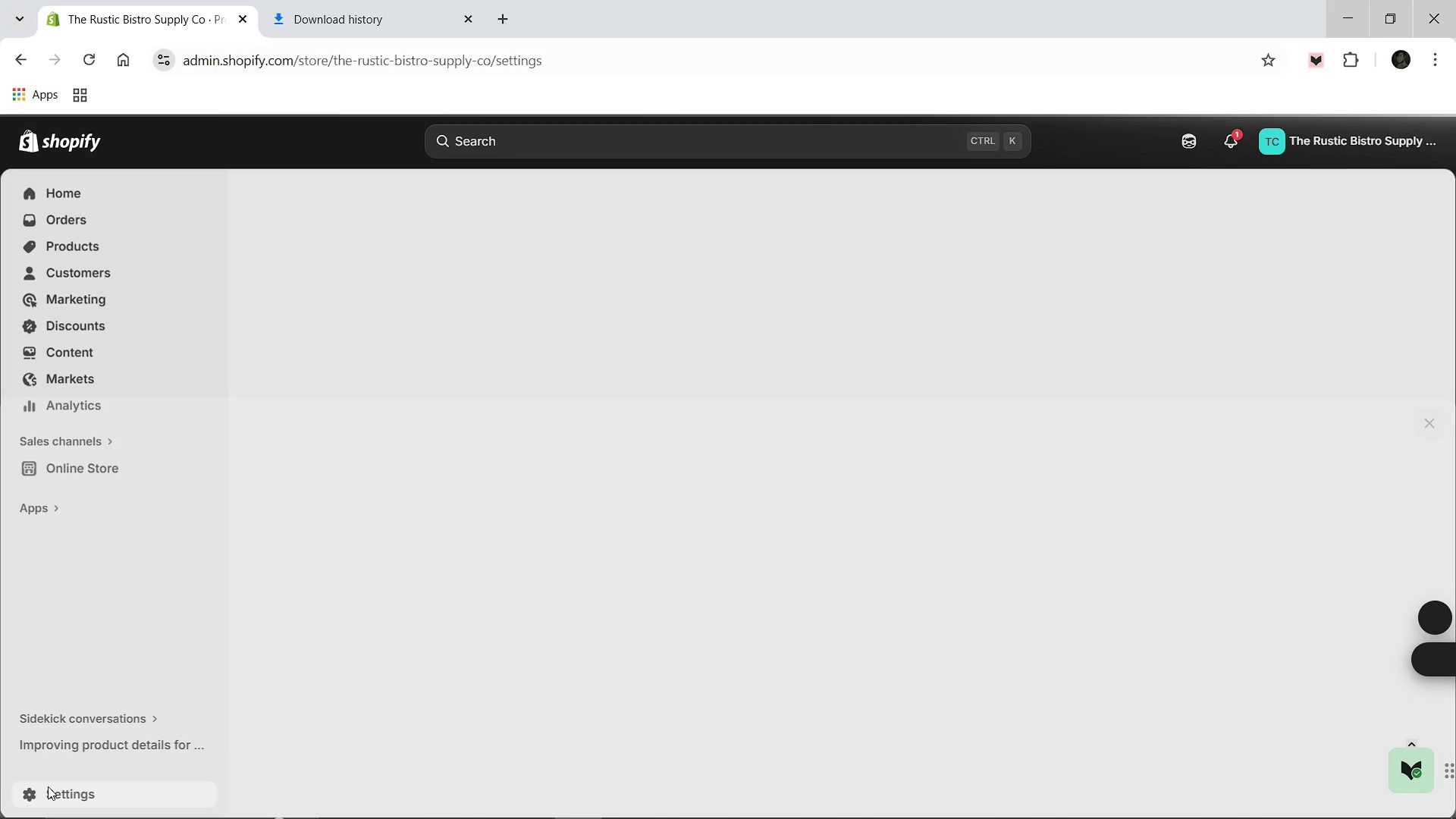 
wait(8.02)
 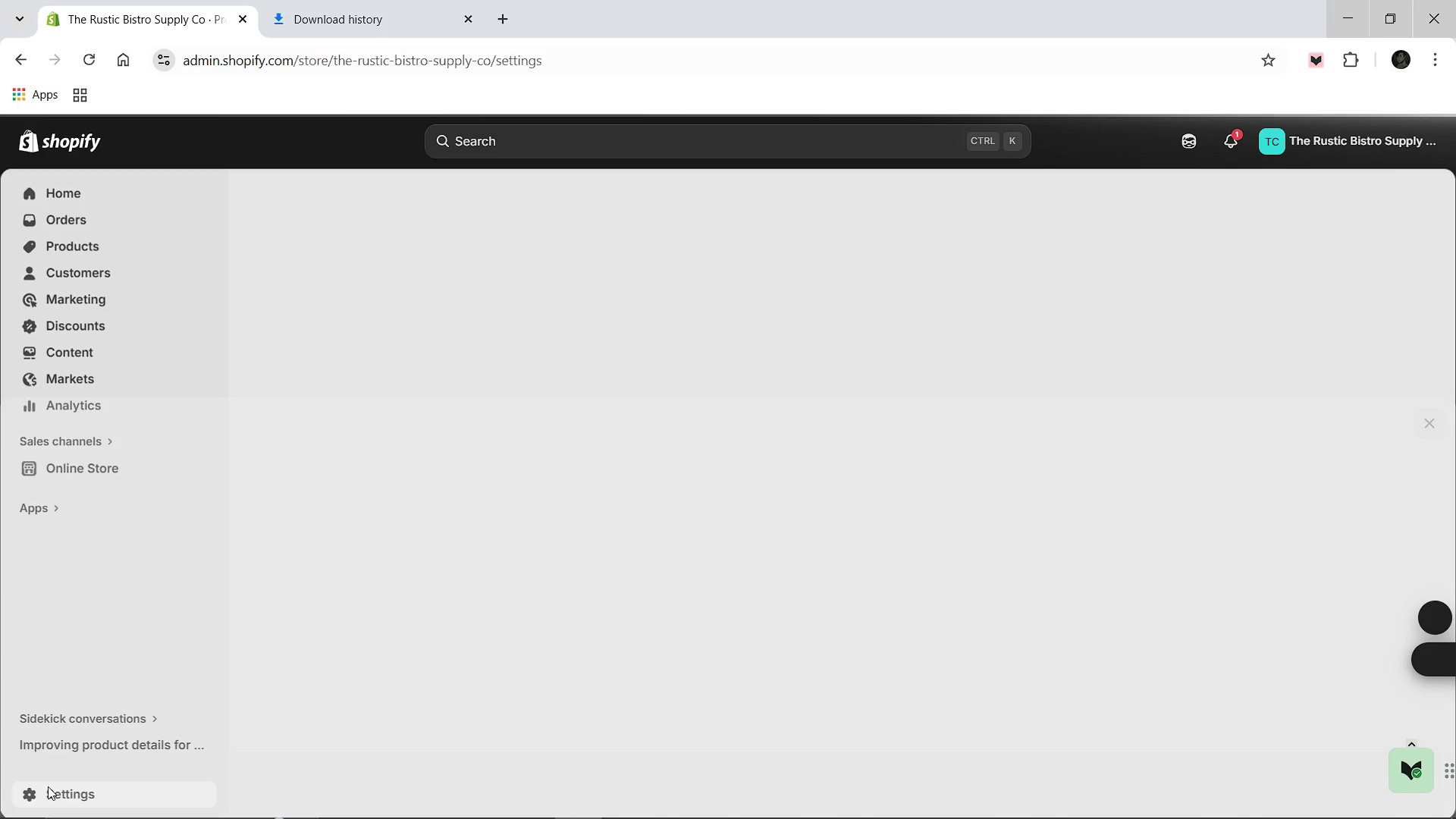 
left_click([1168, 678])
 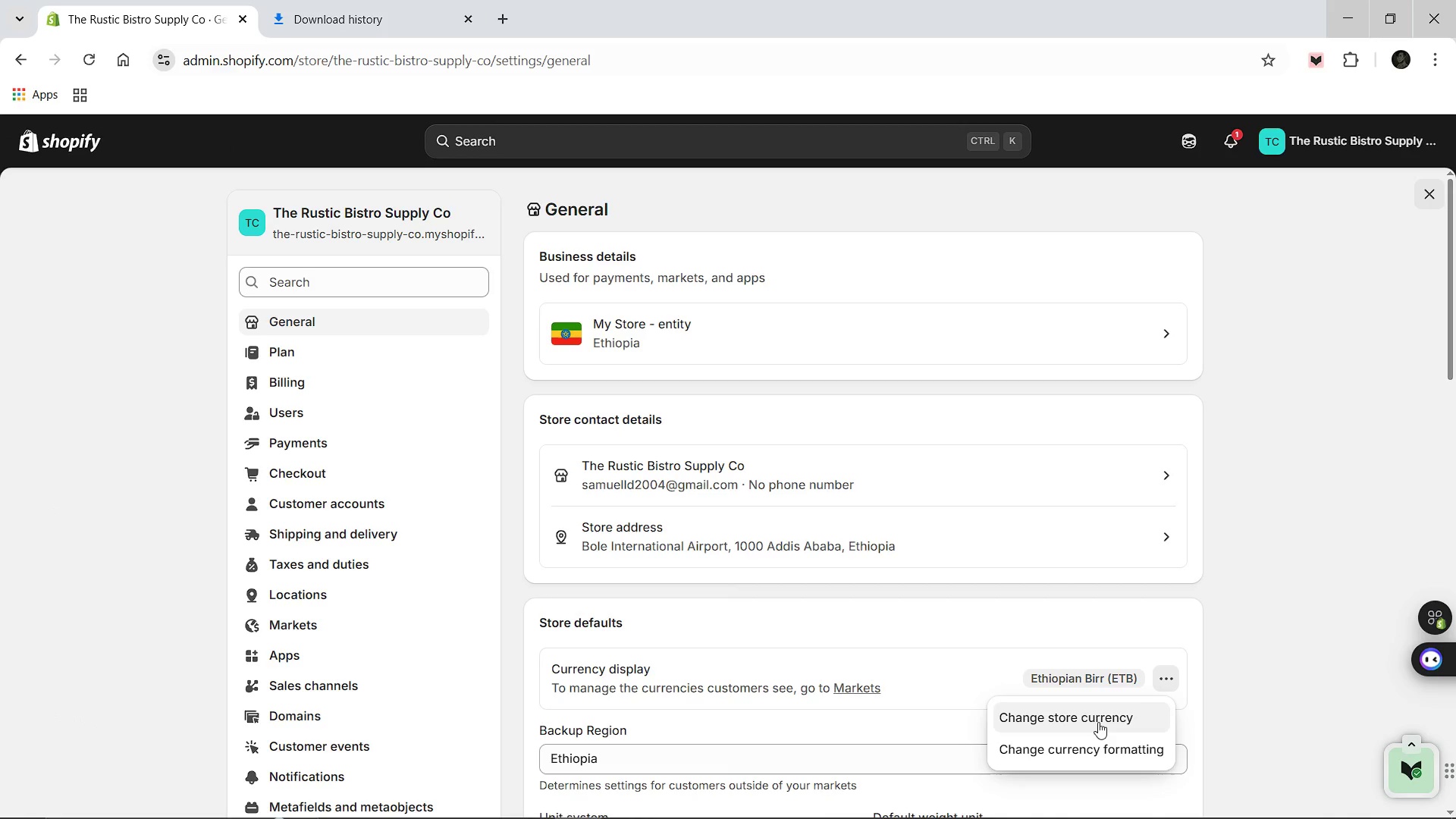 
left_click([1098, 720])
 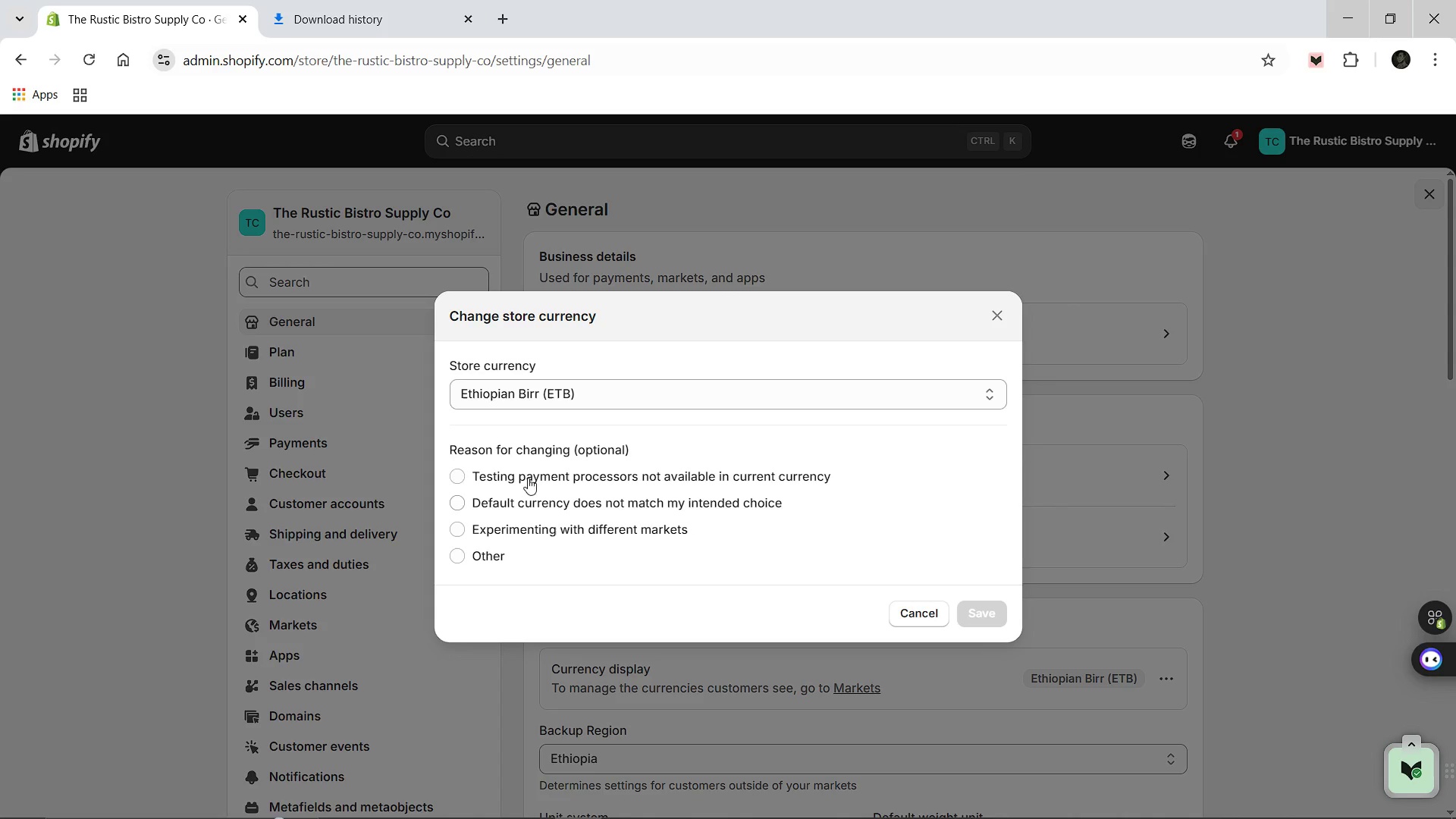 
left_click([567, 398])
 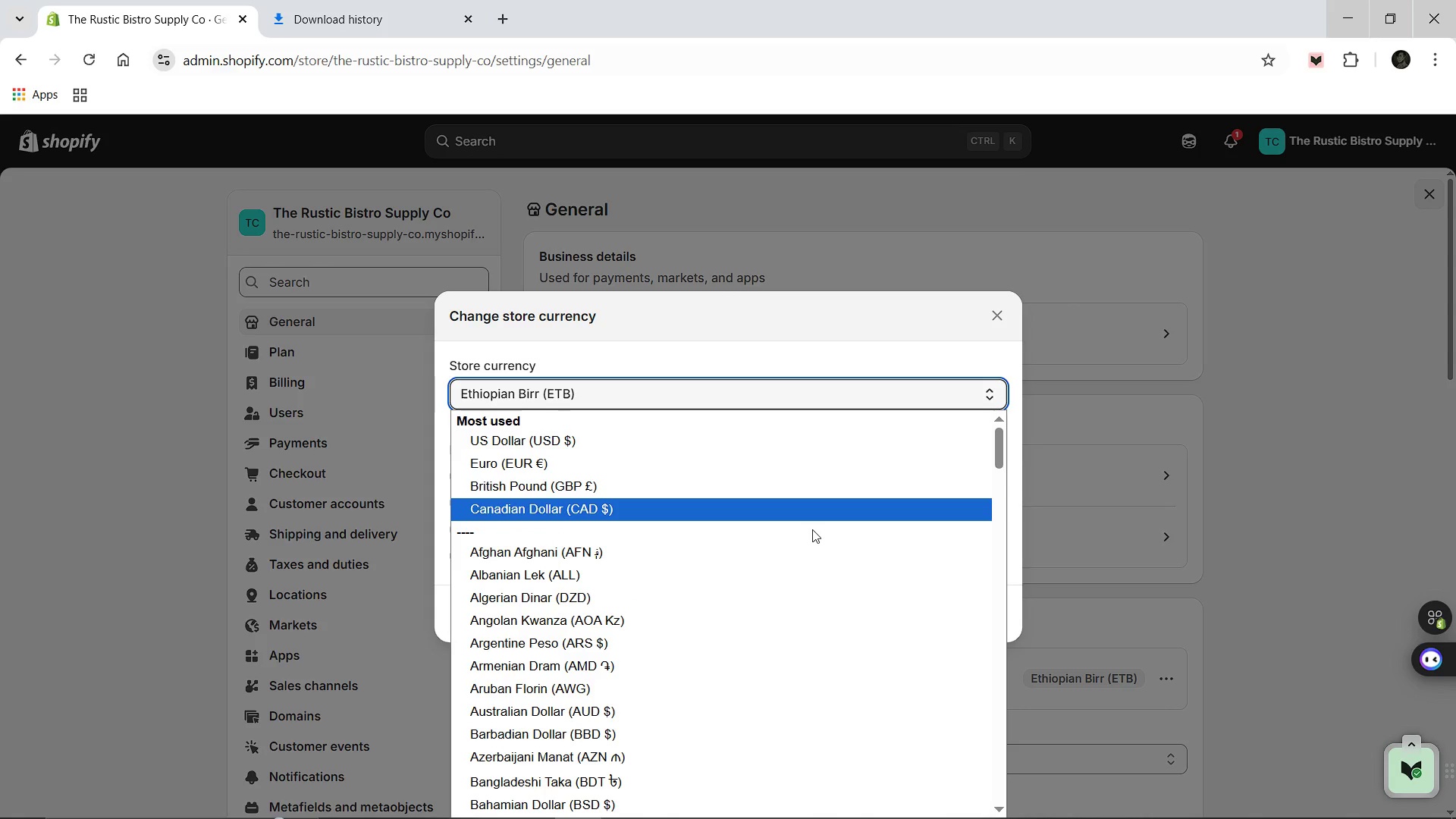 
left_click([601, 450])
 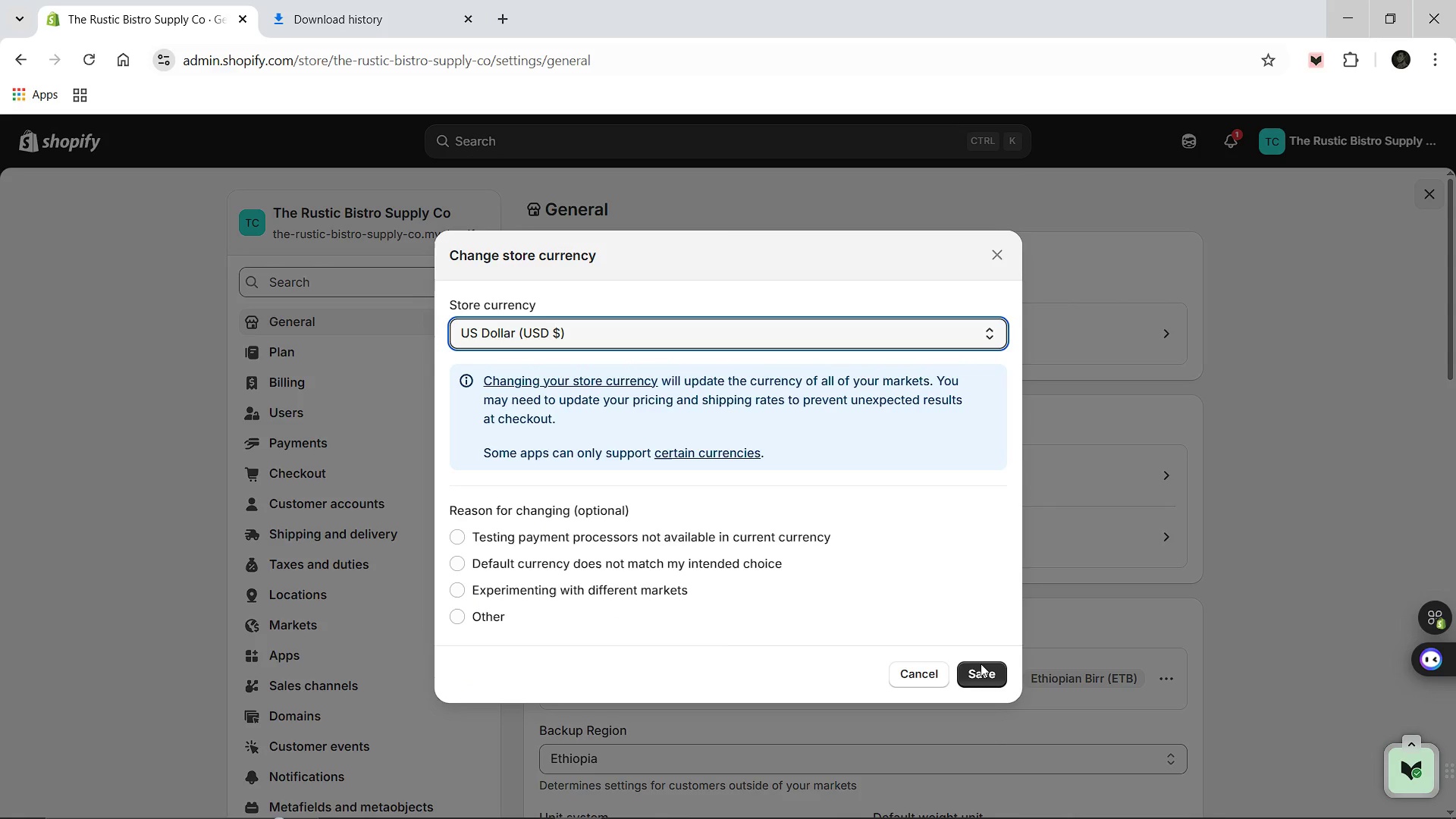 
left_click([982, 667])
 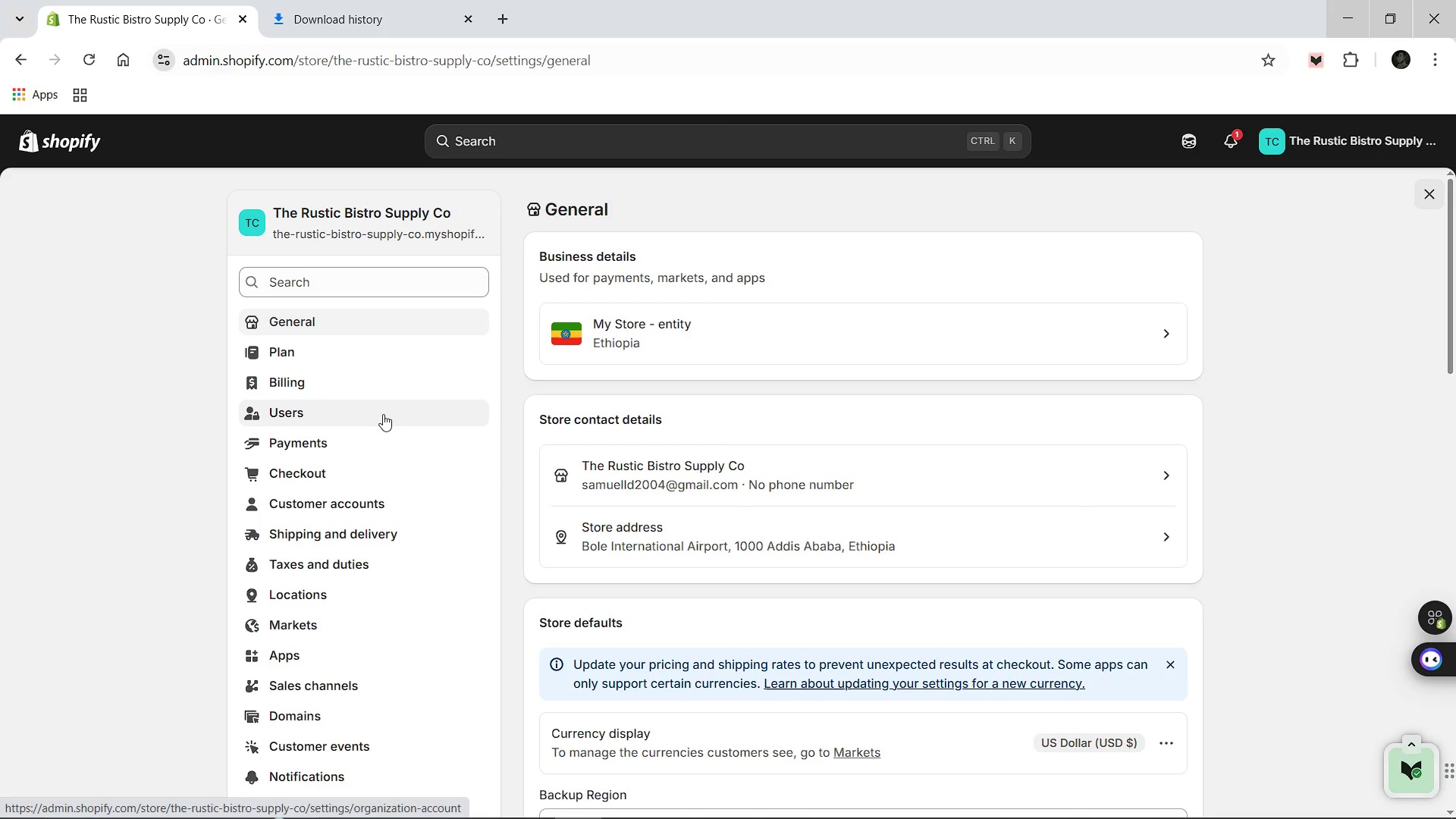 
wait(13.05)
 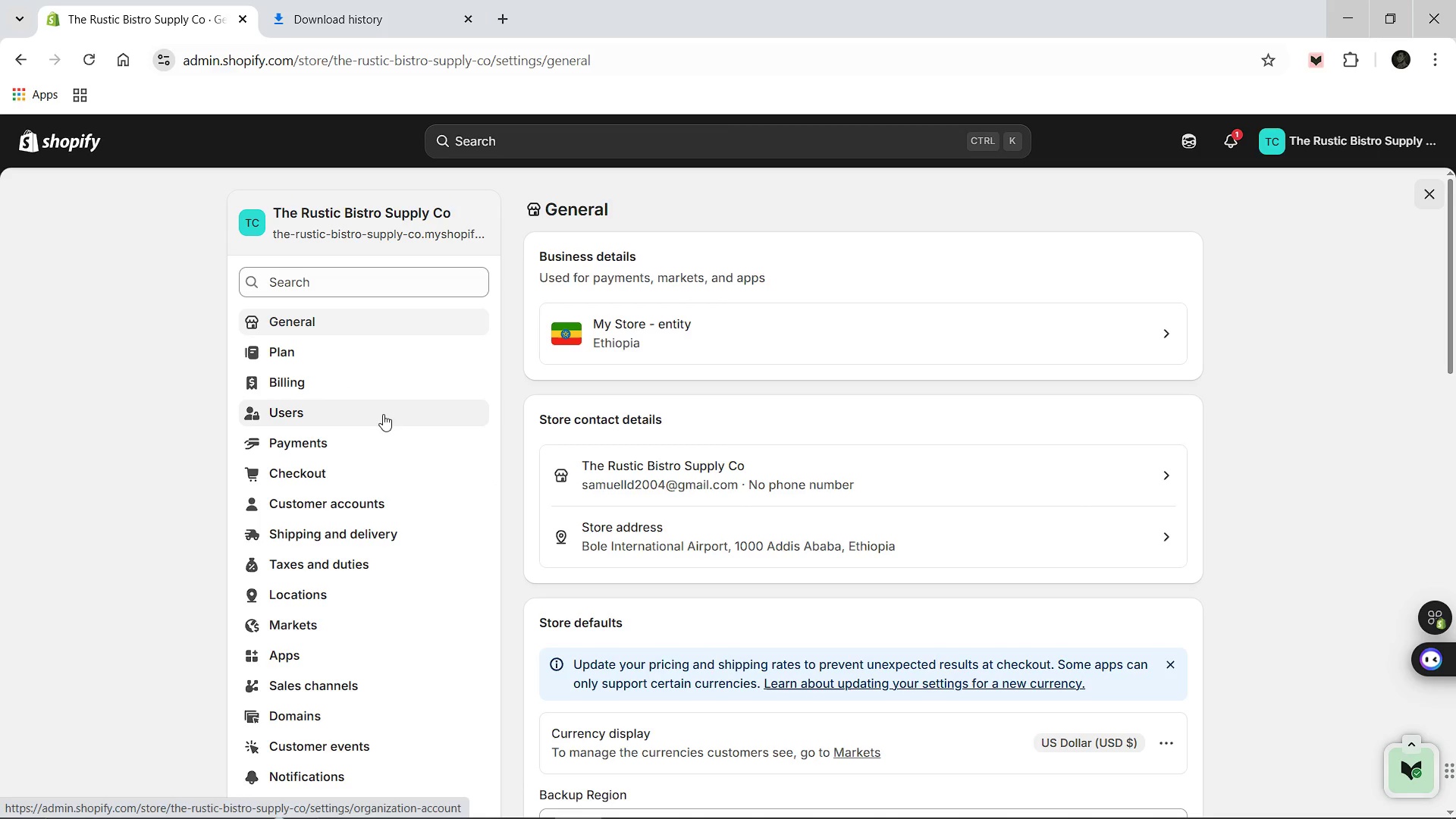 
left_click([347, 494])
 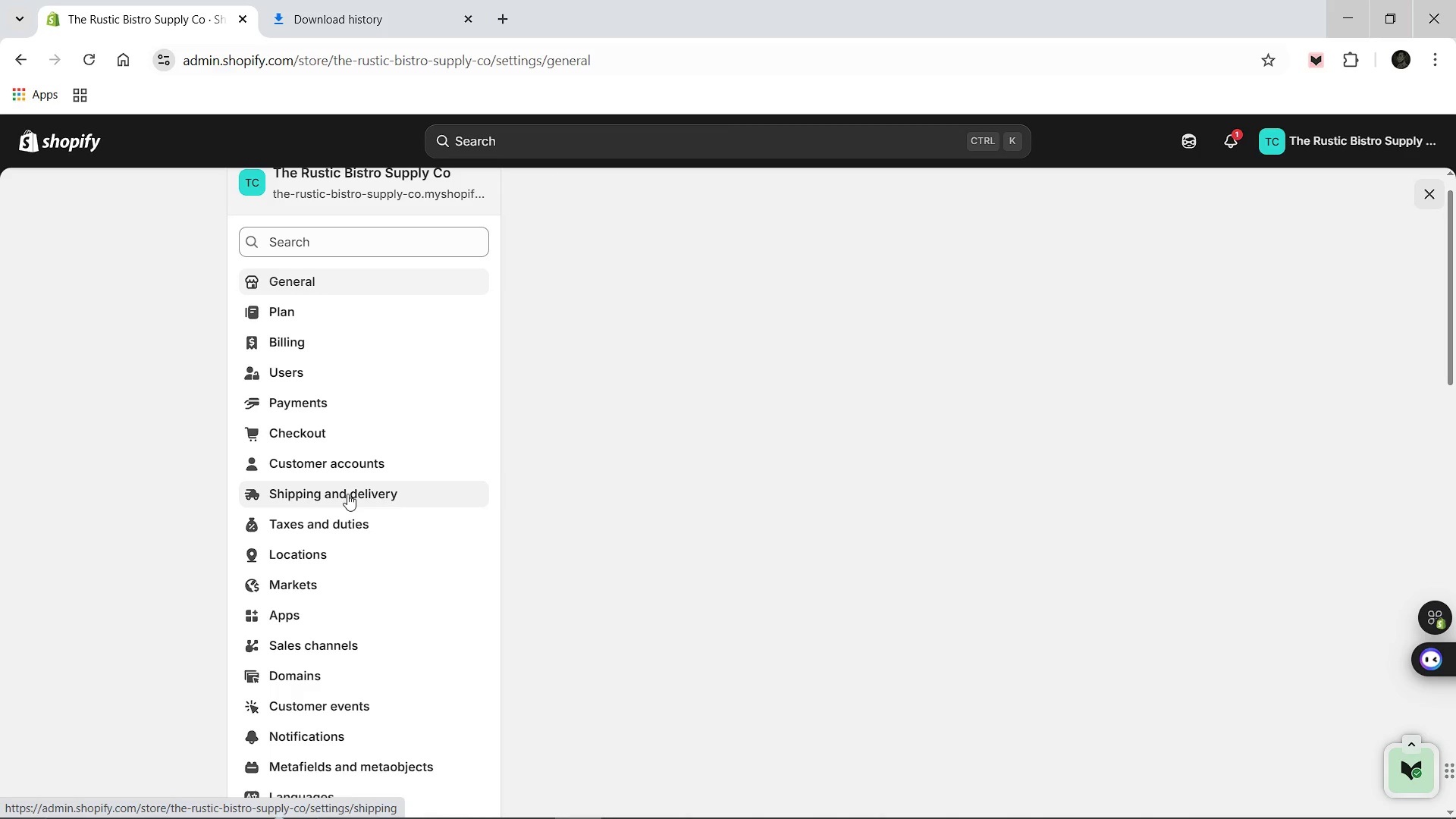 
mouse_move([700, 601])
 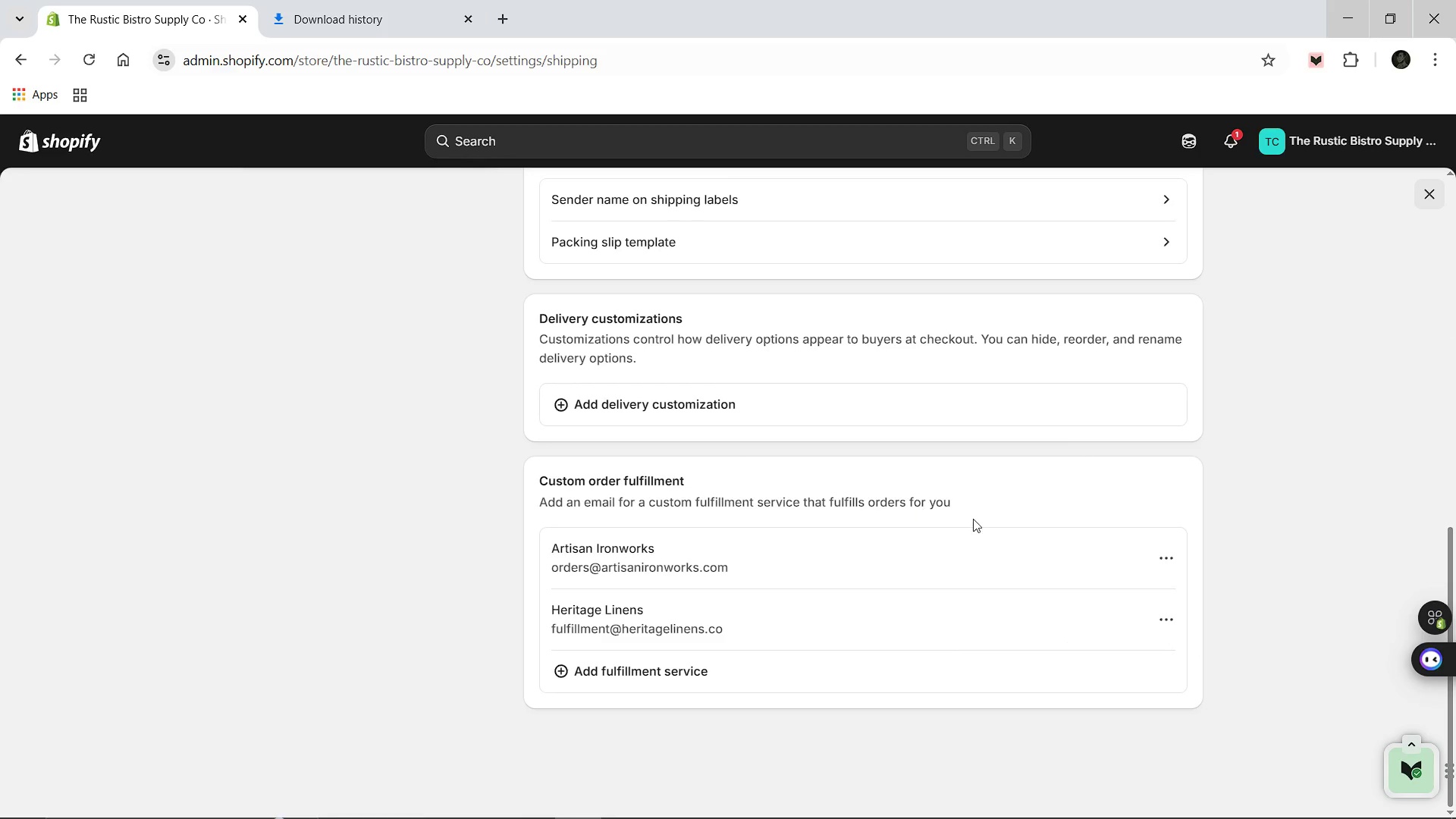 
wait(5.68)
 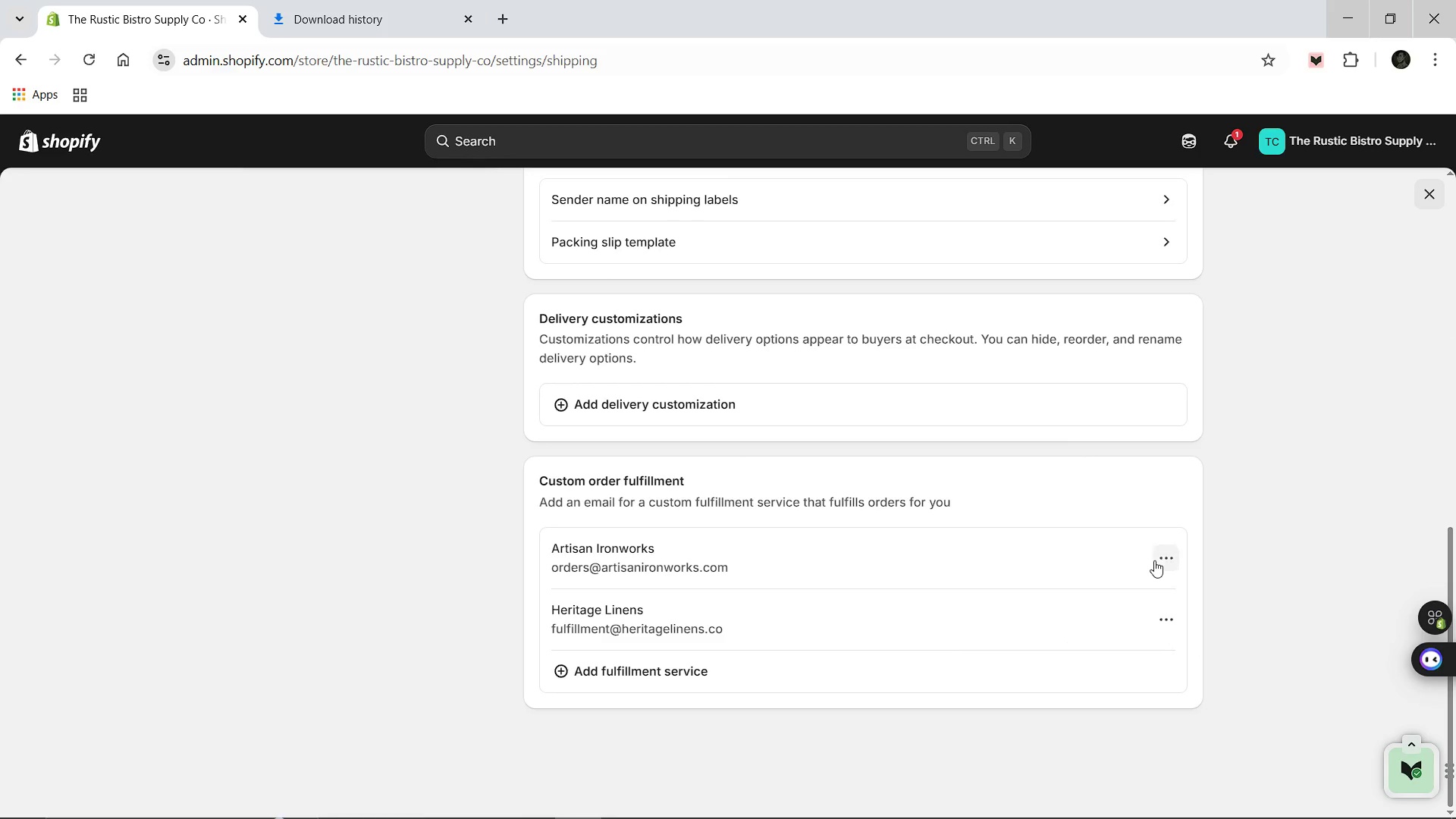 
left_click([1169, 561])
 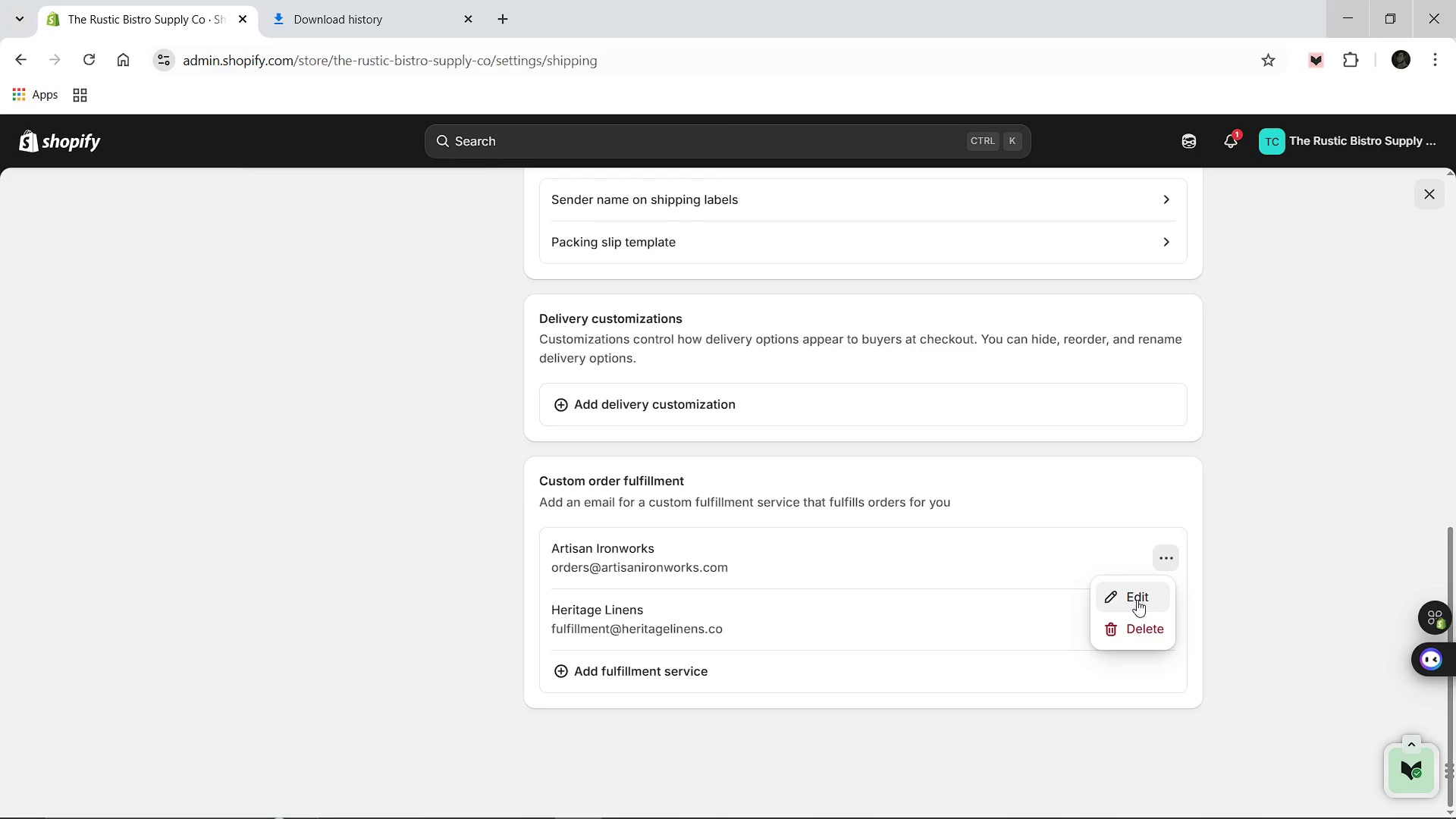 
left_click([1135, 601])
 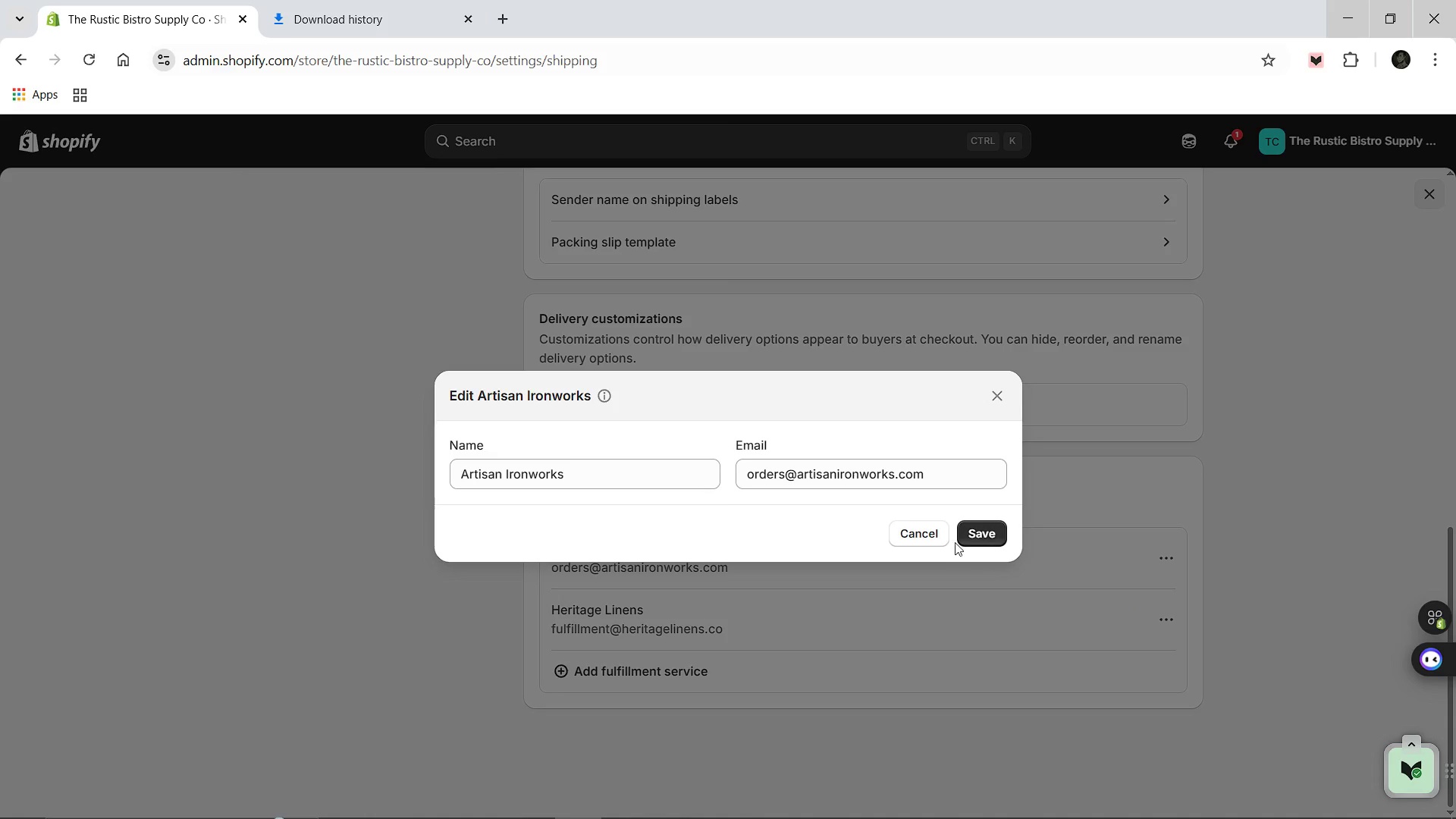 
left_click([934, 541])
 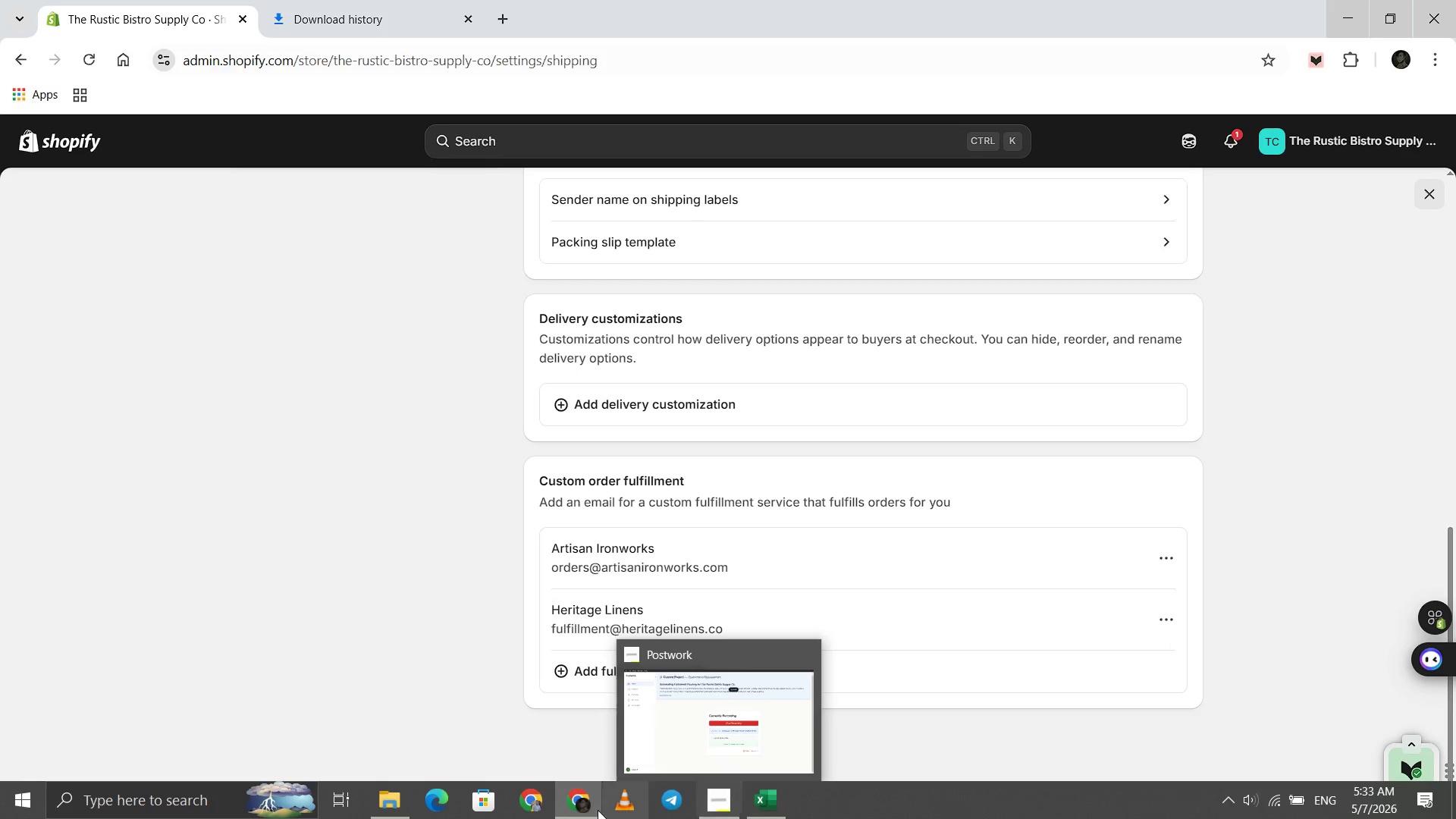 
left_click([701, 814])